 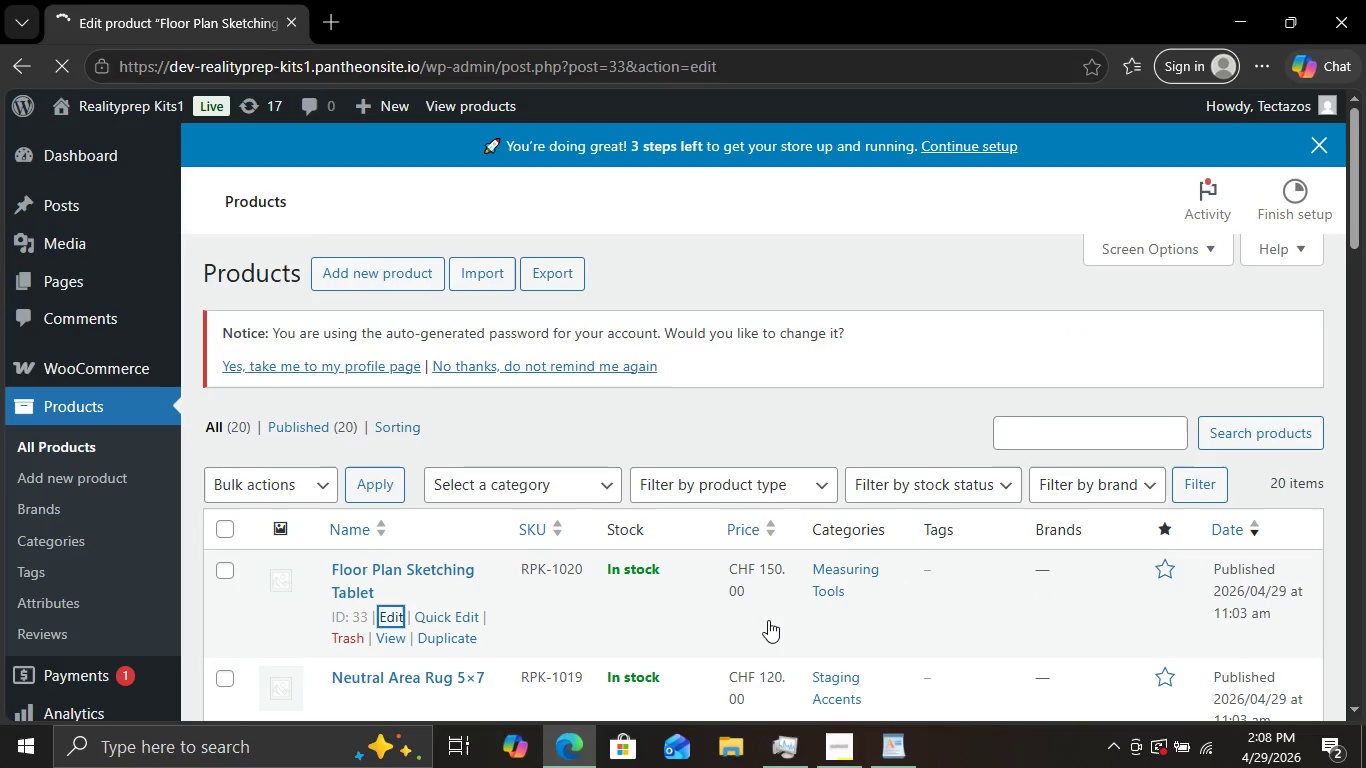 
mouse_move([819, 722])
 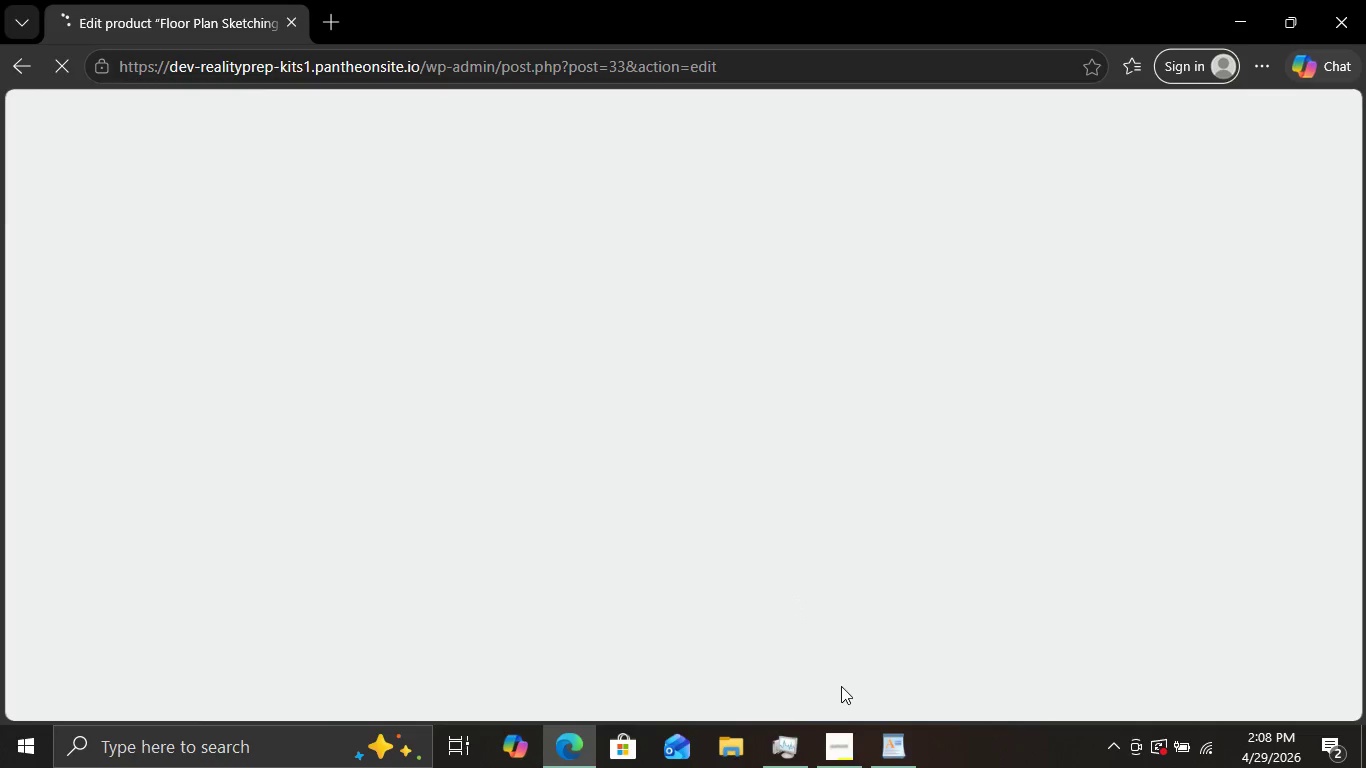 
mouse_move([826, 733])
 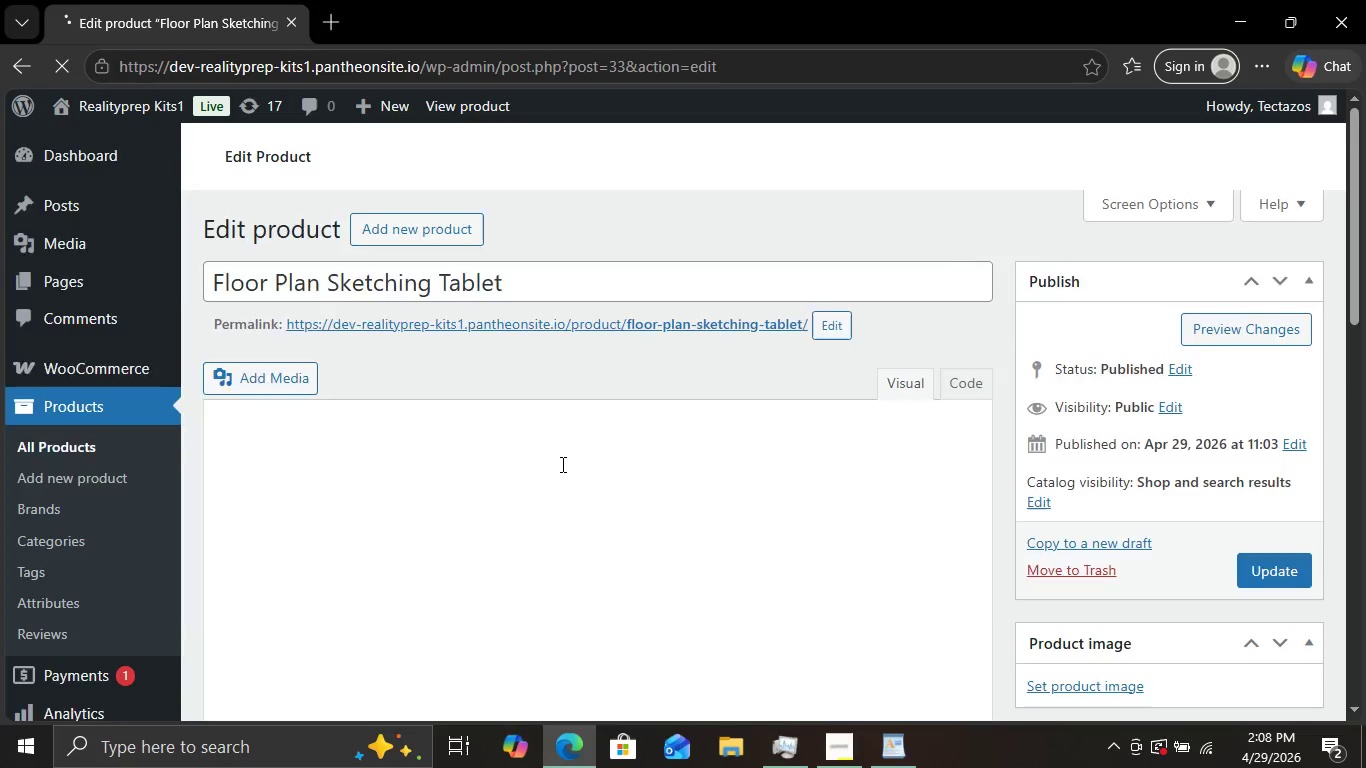 
scroll: coordinate [561, 464], scroll_direction: down, amount: 3.0
 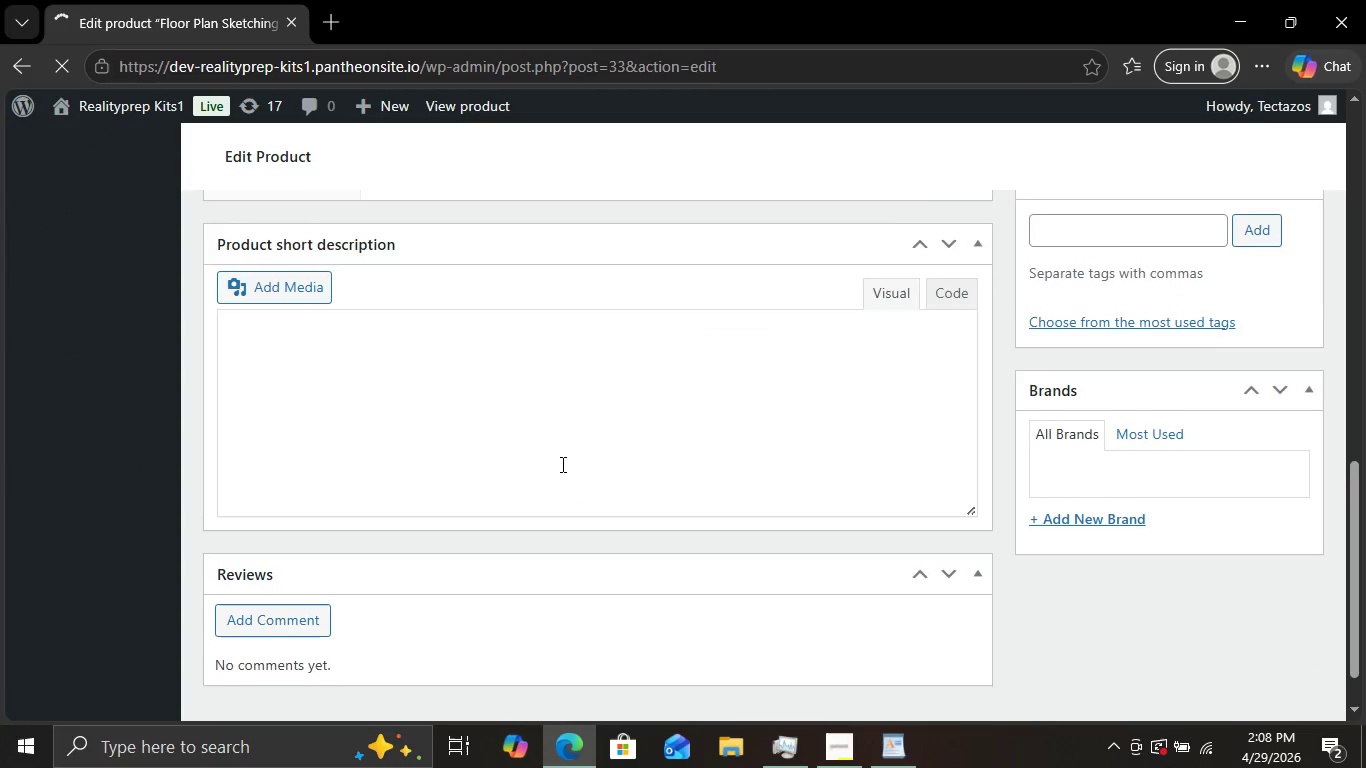 
scroll: coordinate [561, 464], scroll_direction: up, amount: 3.0
 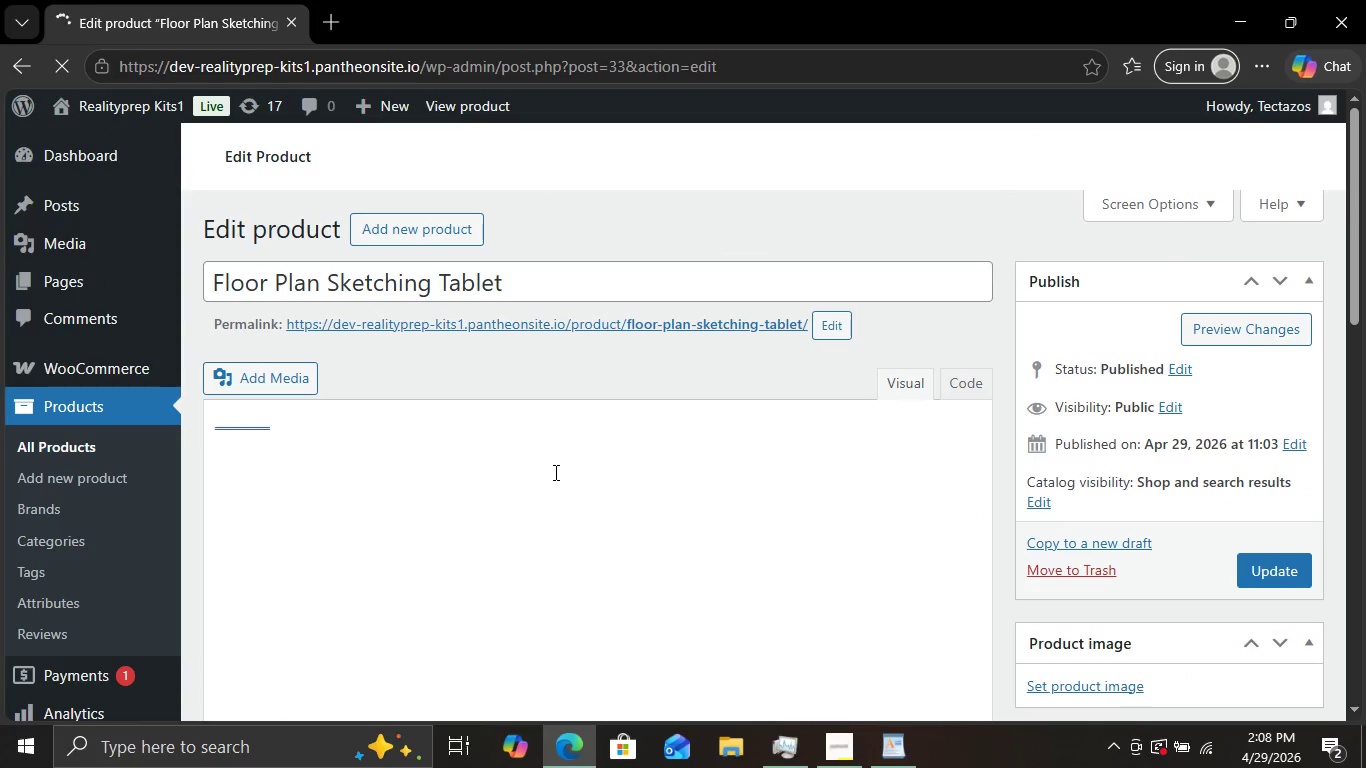 
left_click([584, 436])
 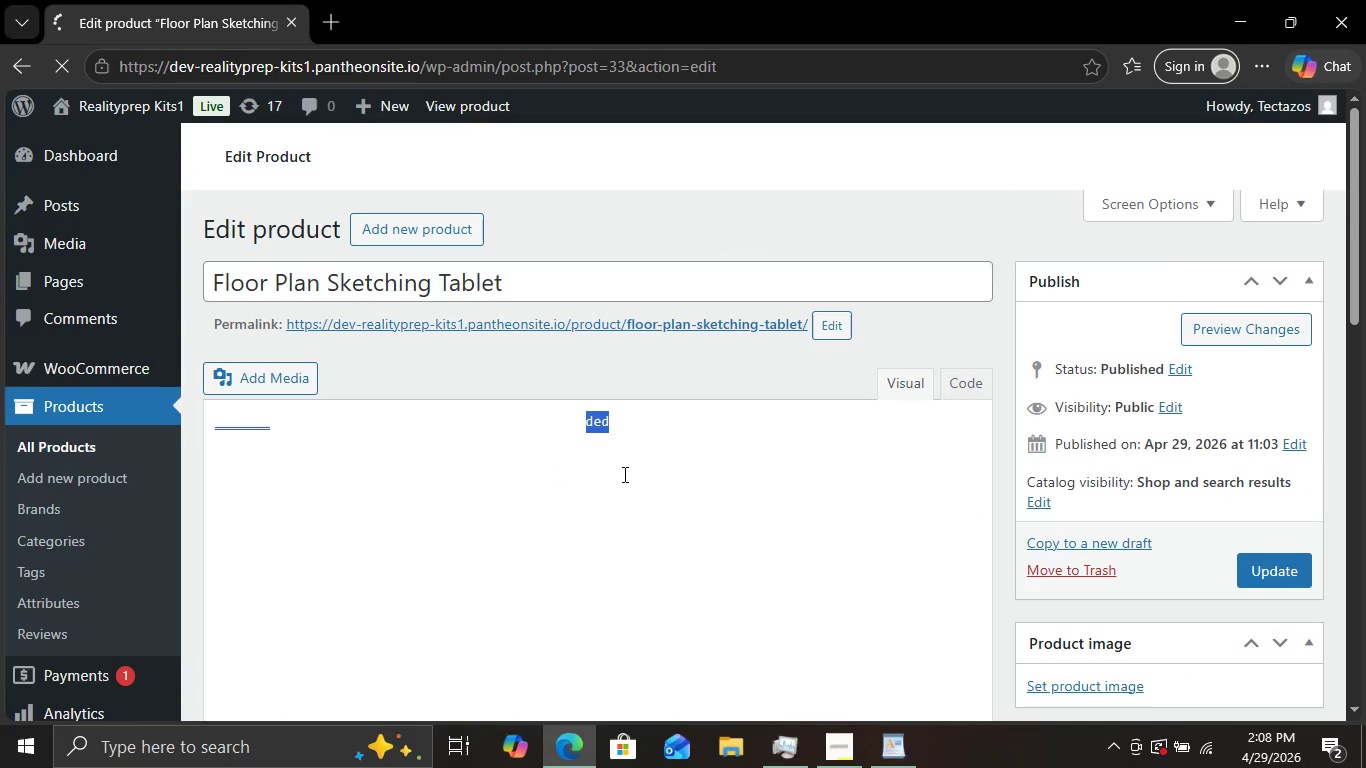 
left_click_drag(start_coordinate=[584, 436], to_coordinate=[348, 481])
 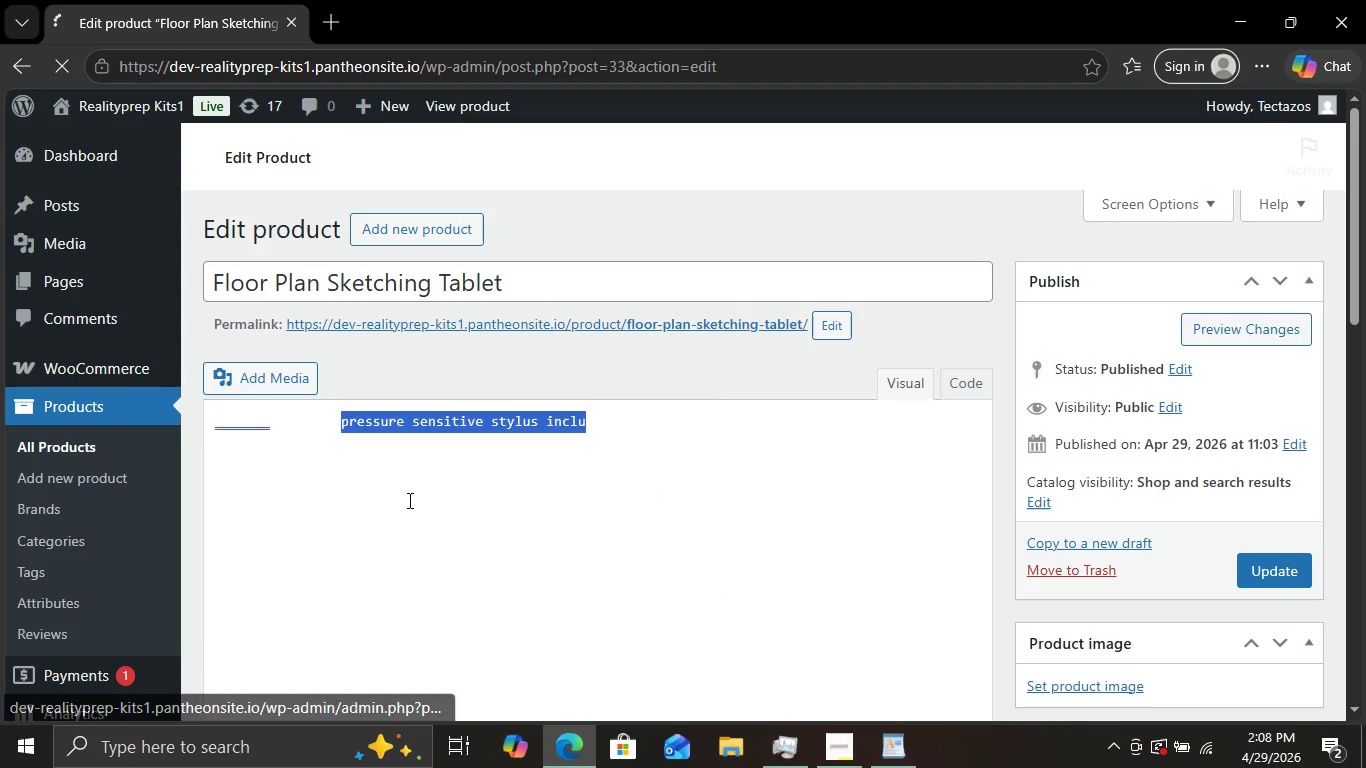 
left_click([769, 515])
 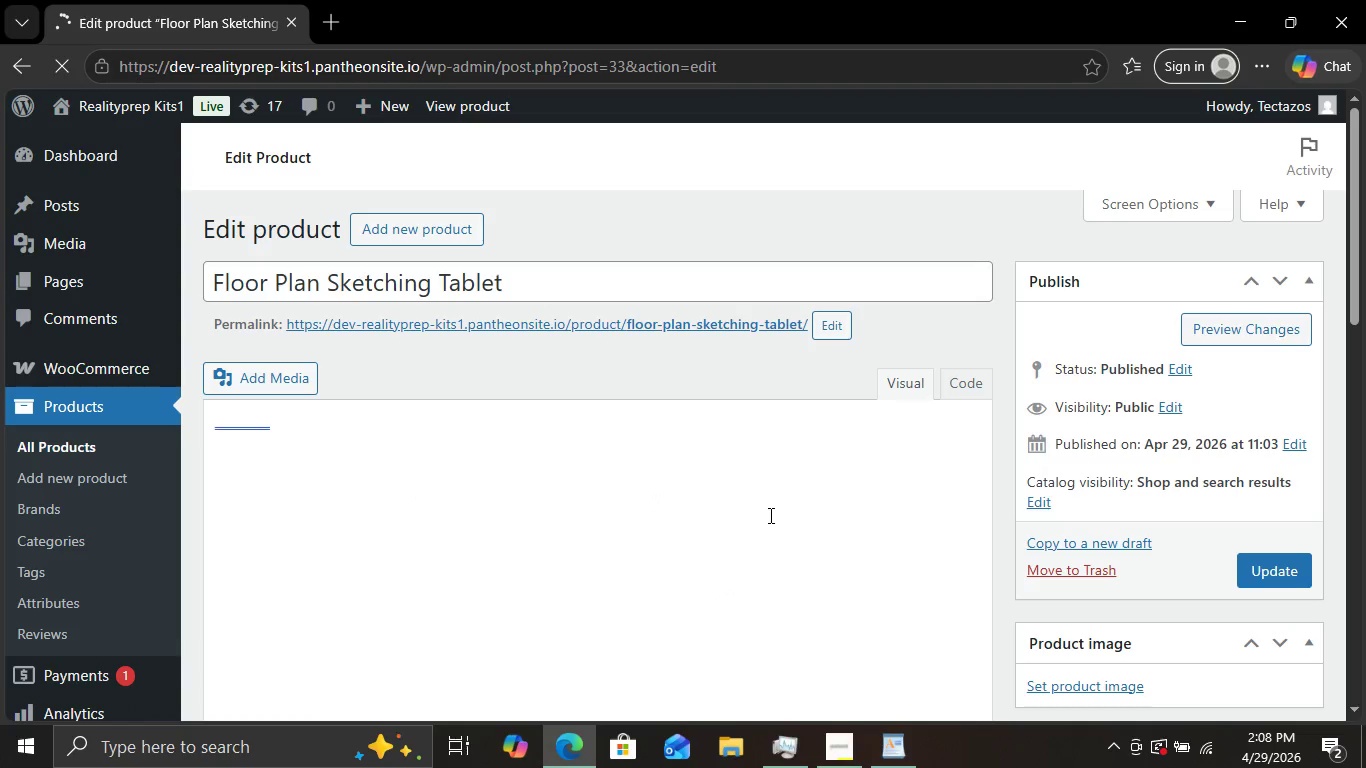 
scroll: coordinate [754, 507], scroll_direction: up, amount: 4.0
 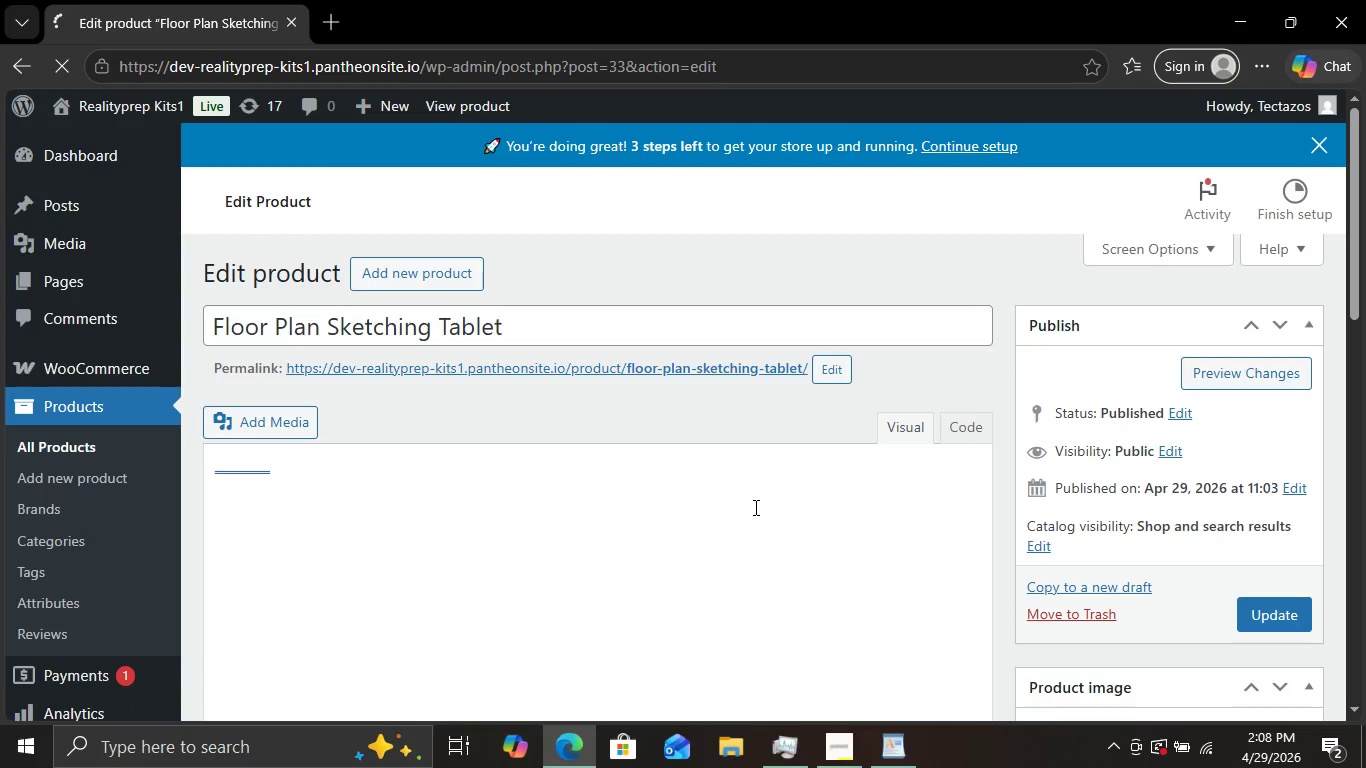 
scroll: coordinate [754, 507], scroll_direction: down, amount: 13.0
 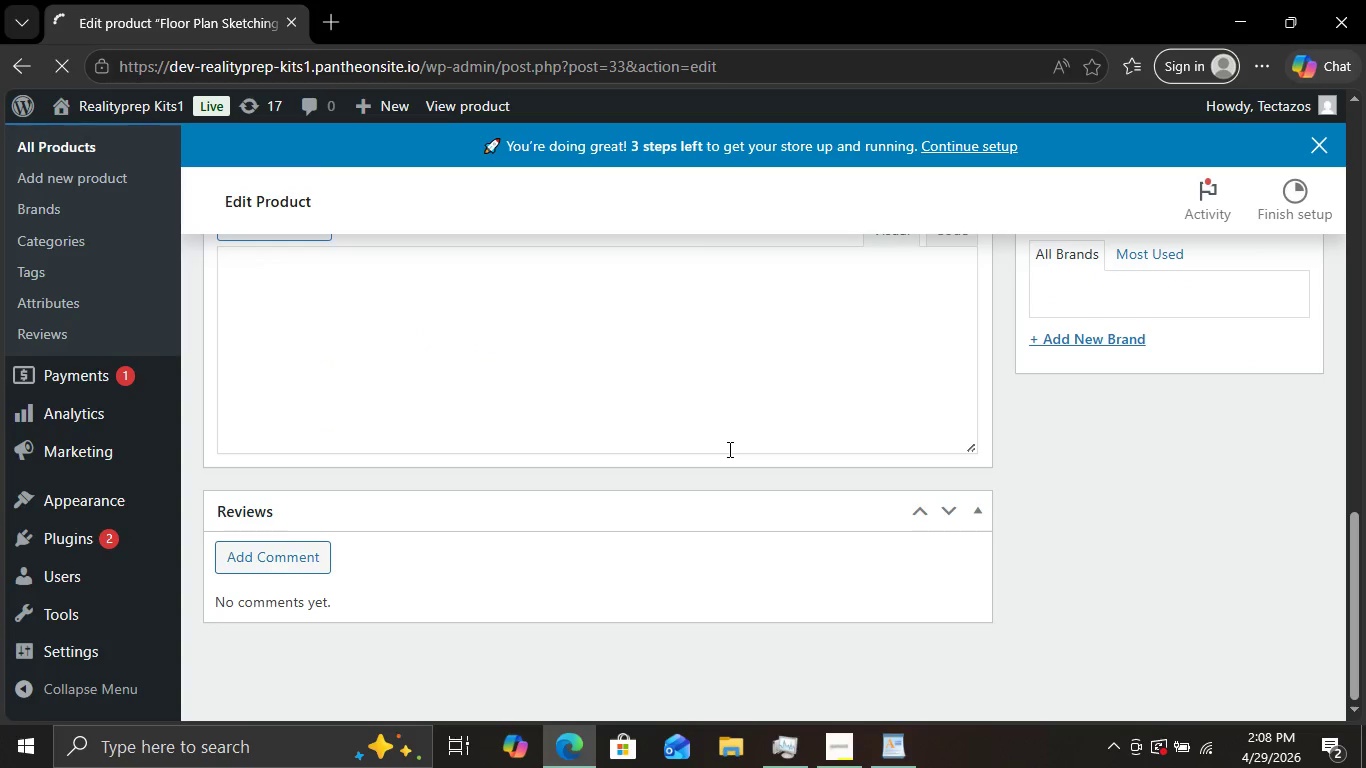 
scroll: coordinate [728, 449], scroll_direction: up, amount: 1.0
 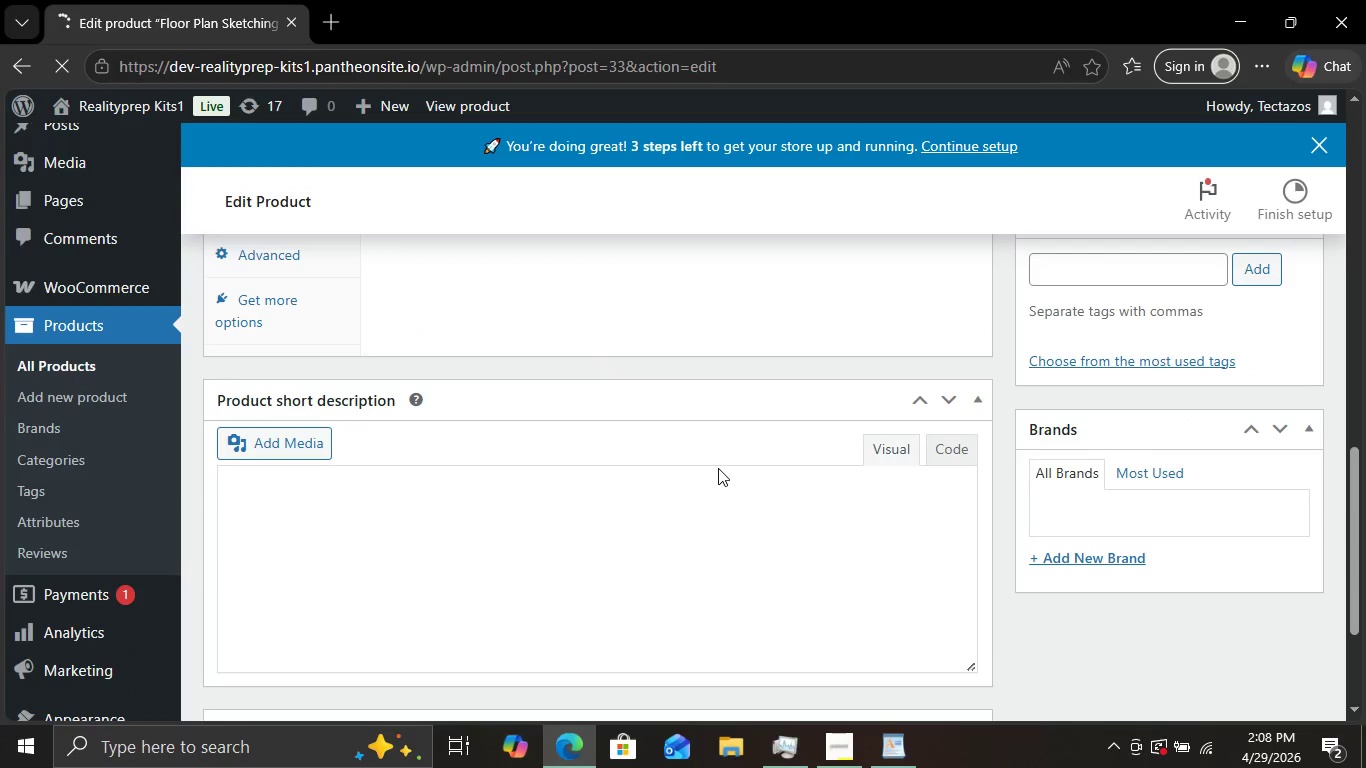 
left_click_drag(start_coordinate=[742, 501], to_coordinate=[370, 423])
 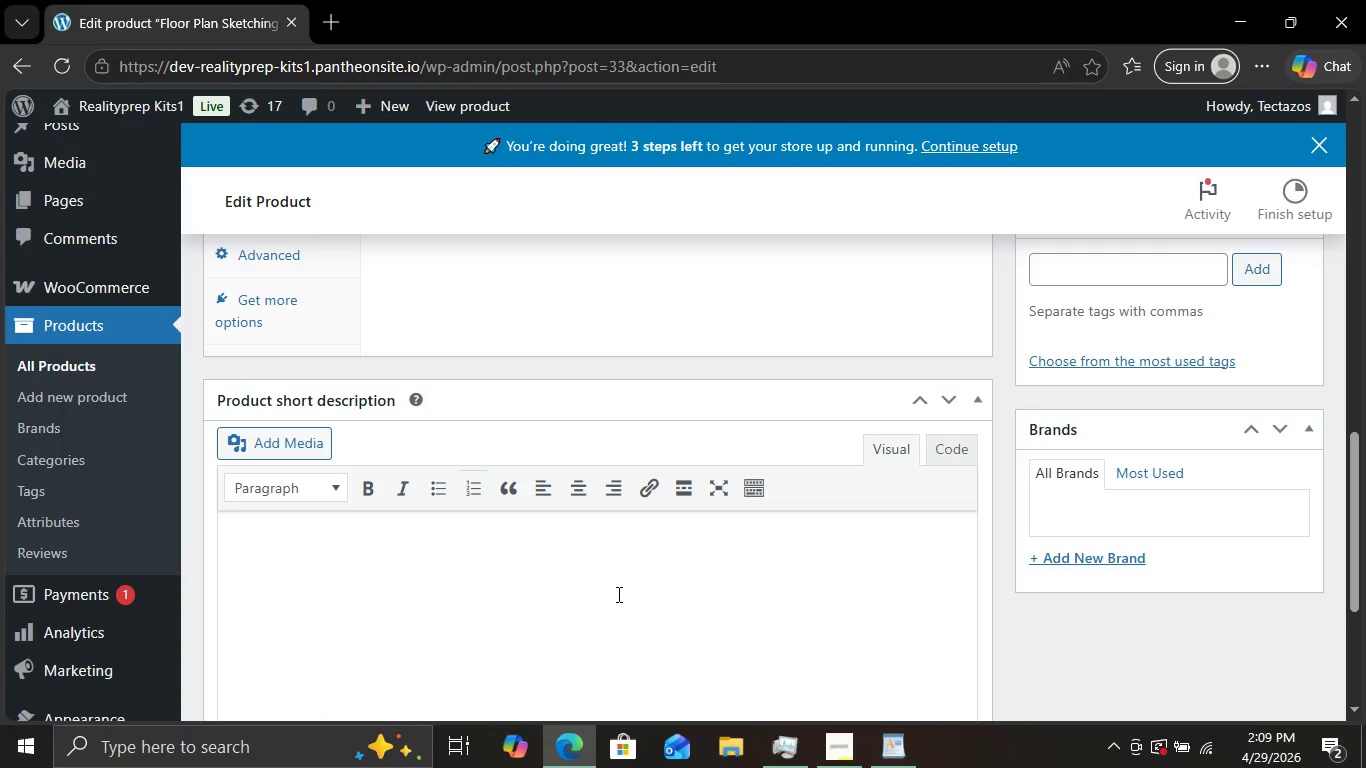 
left_click_drag(start_coordinate=[738, 587], to_coordinate=[175, 464])
 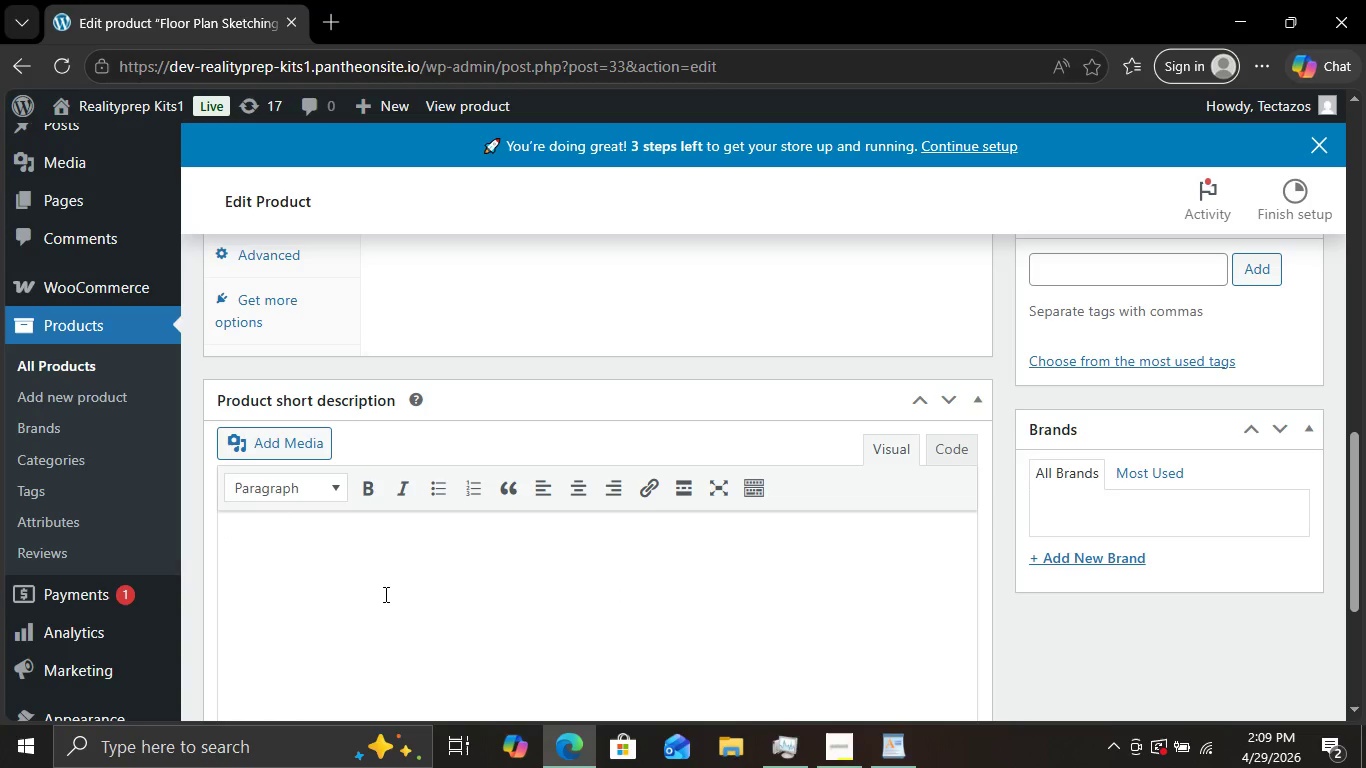 
left_click_drag(start_coordinate=[223, 530], to_coordinate=[511, 655])
 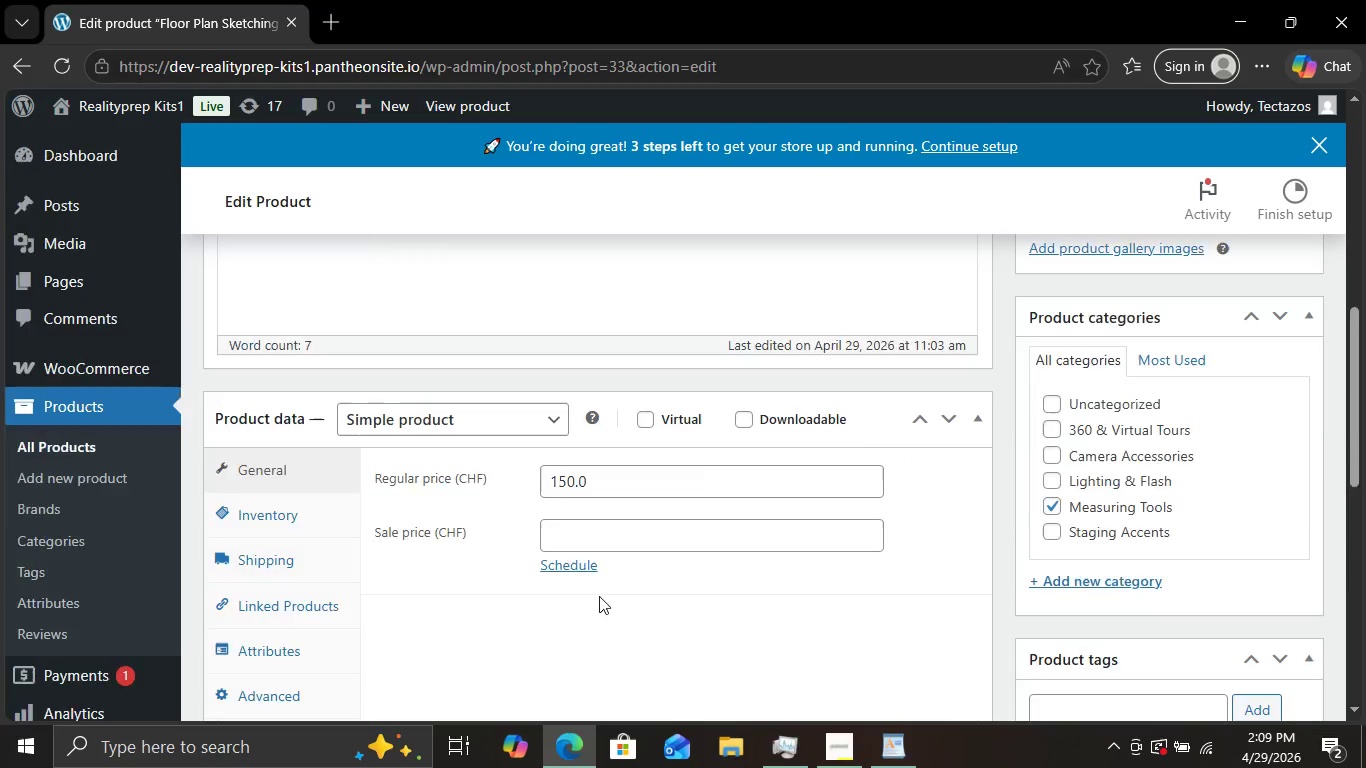 
scroll: coordinate [599, 596], scroll_direction: up, amount: 4.0
 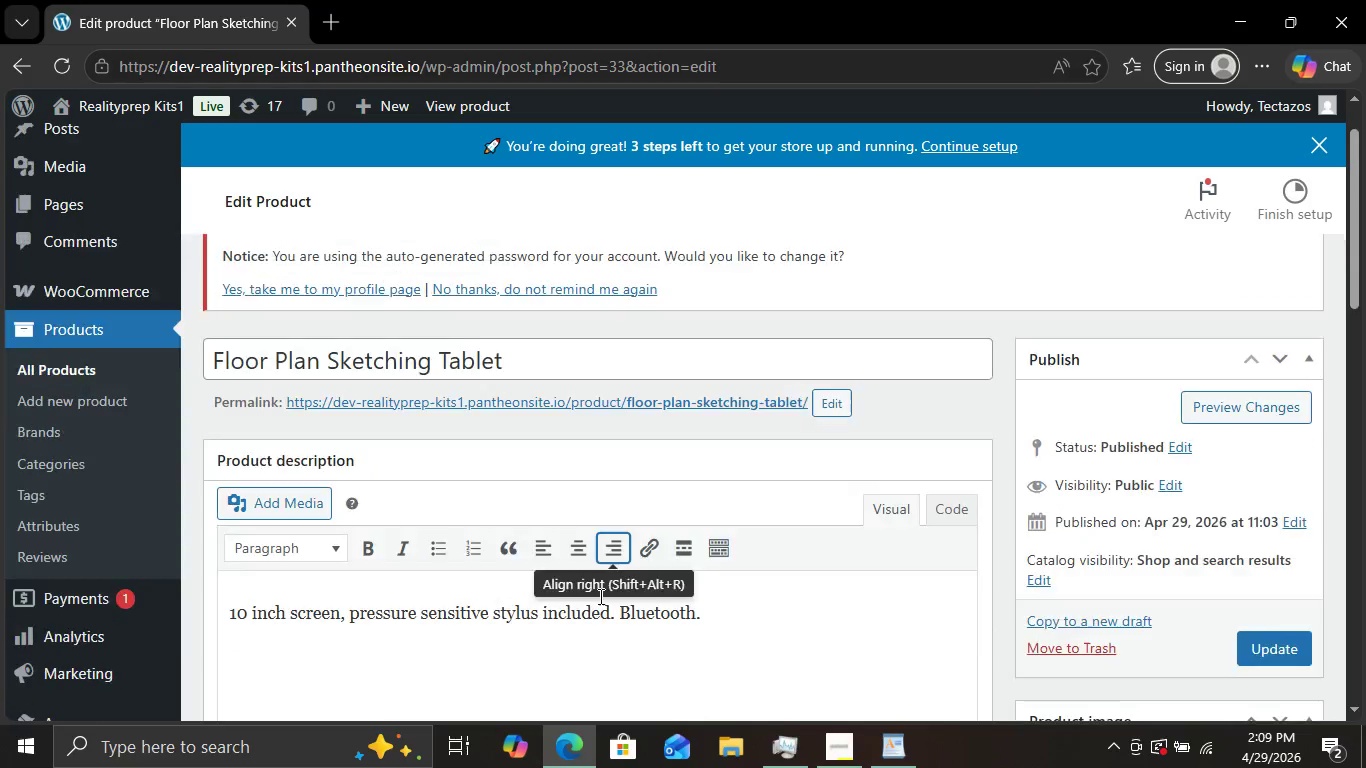 
scroll: coordinate [599, 596], scroll_direction: down, amount: 2.0
 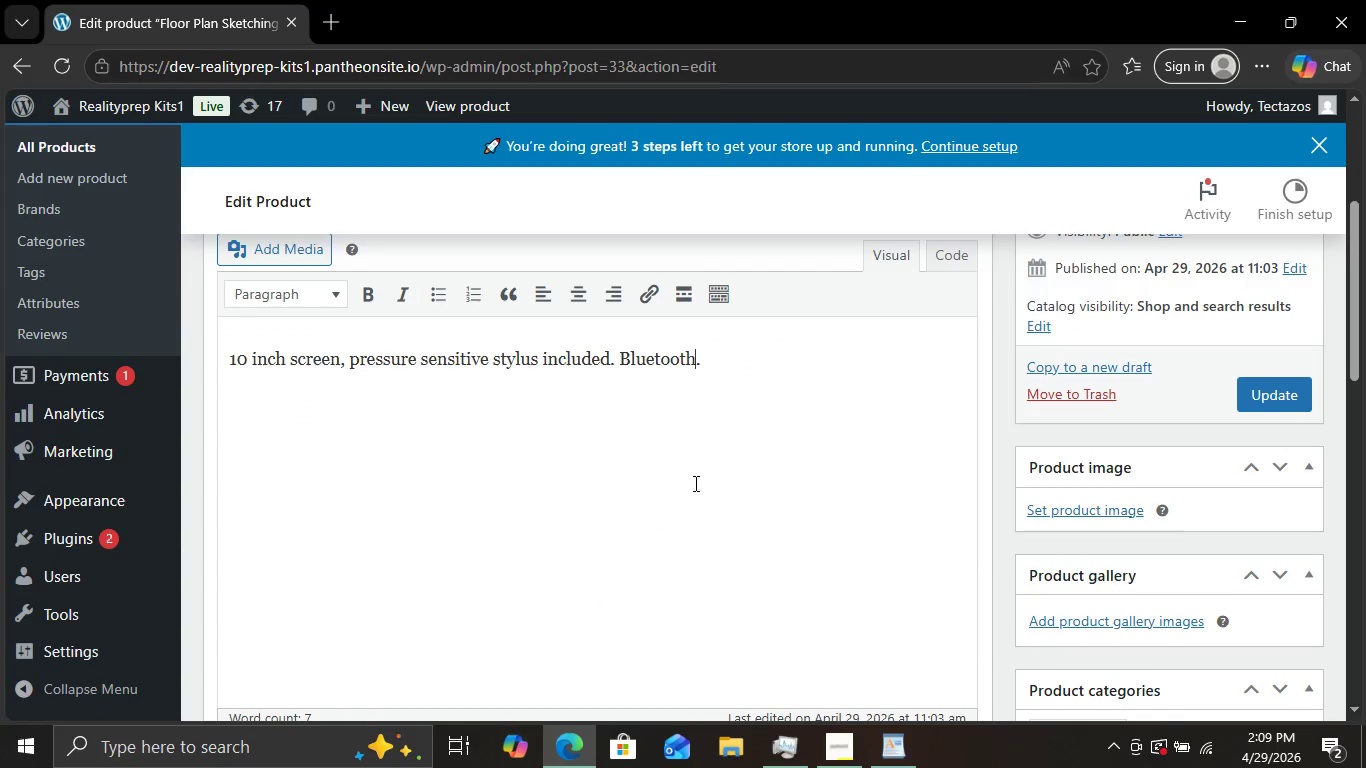 
left_click([694, 483])
 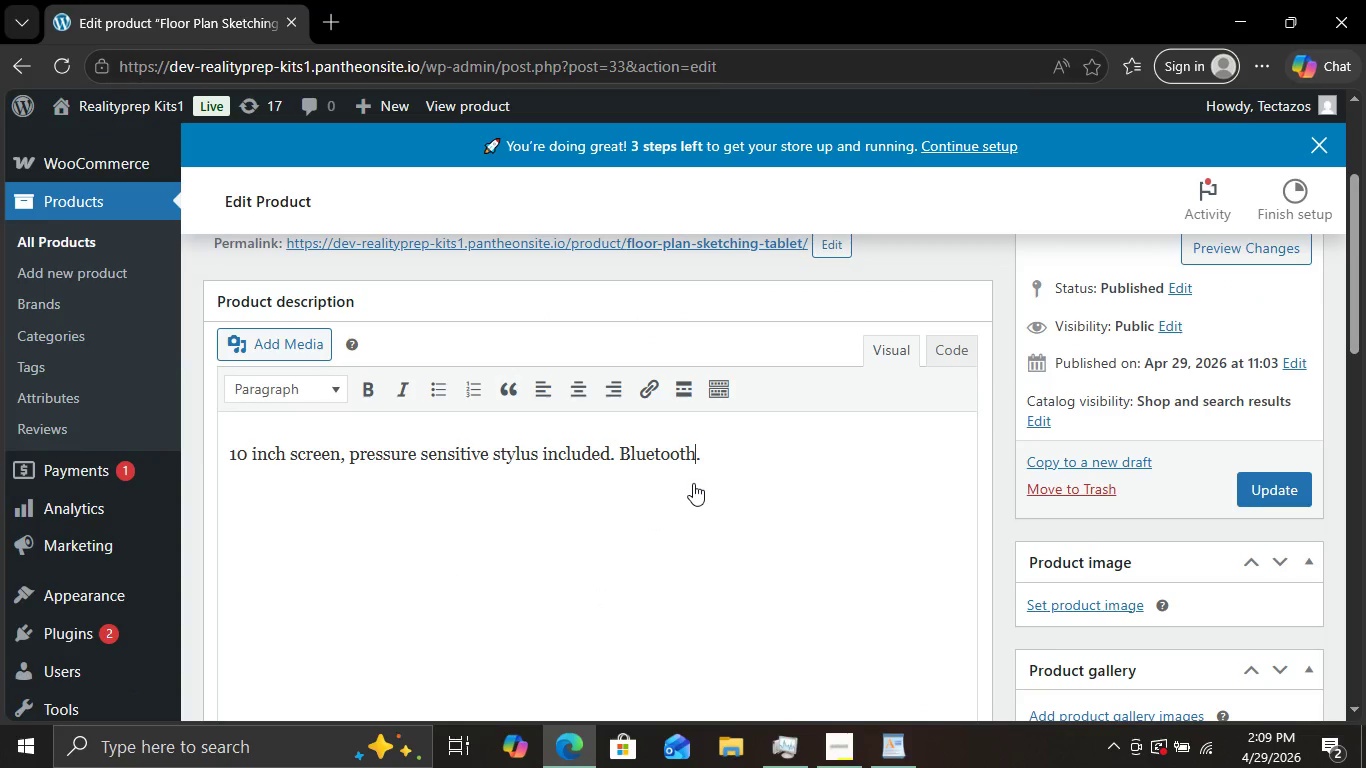 
scroll: coordinate [693, 483], scroll_direction: up, amount: 2.0
 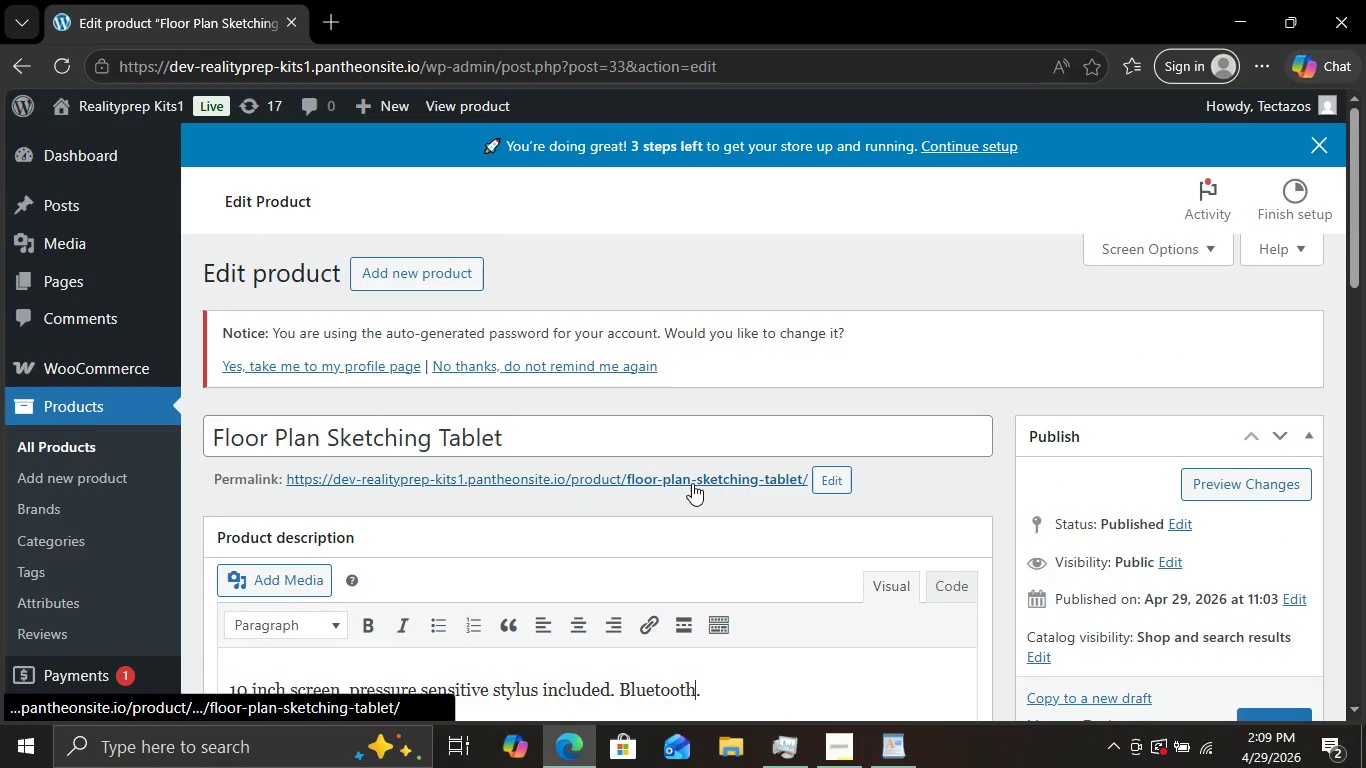 
scroll: coordinate [692, 483], scroll_direction: none, amount: 0.0
 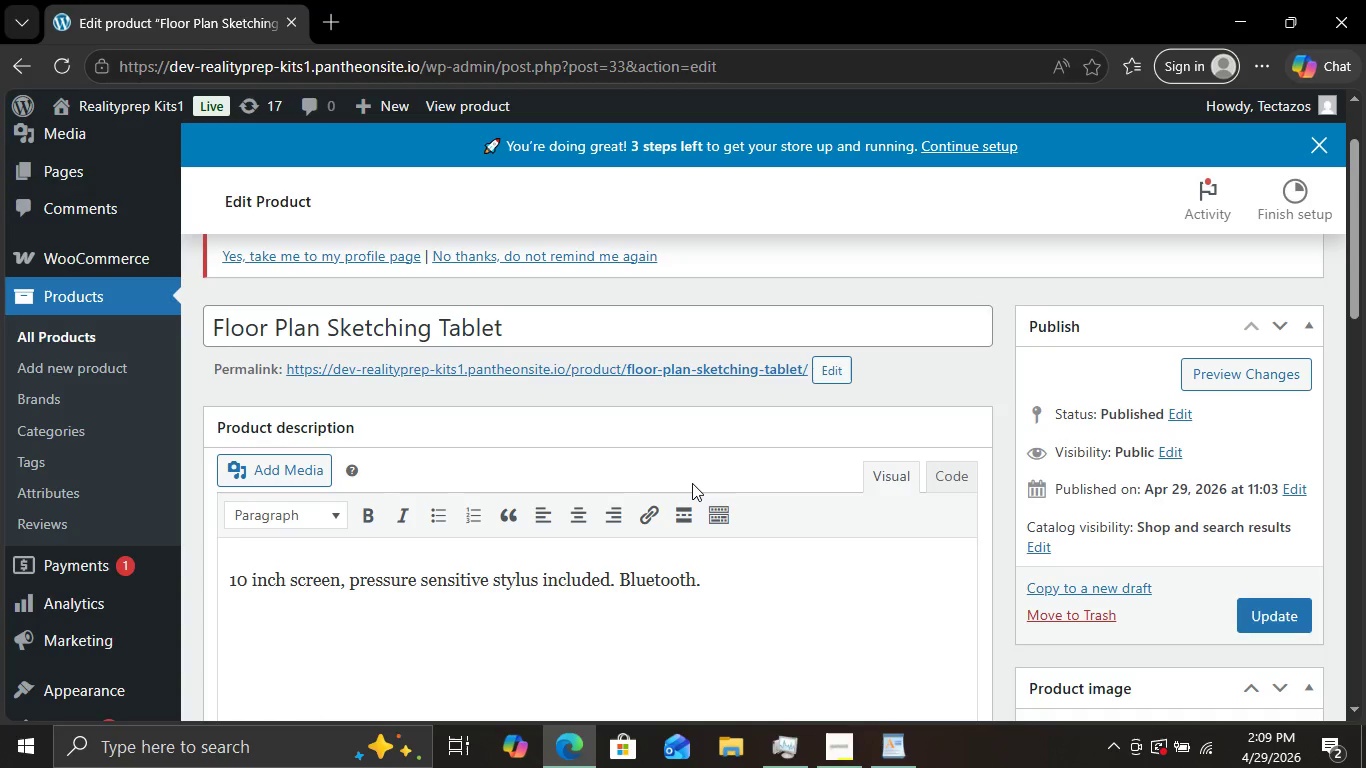 
scroll: coordinate [692, 483], scroll_direction: up, amount: 4.0
 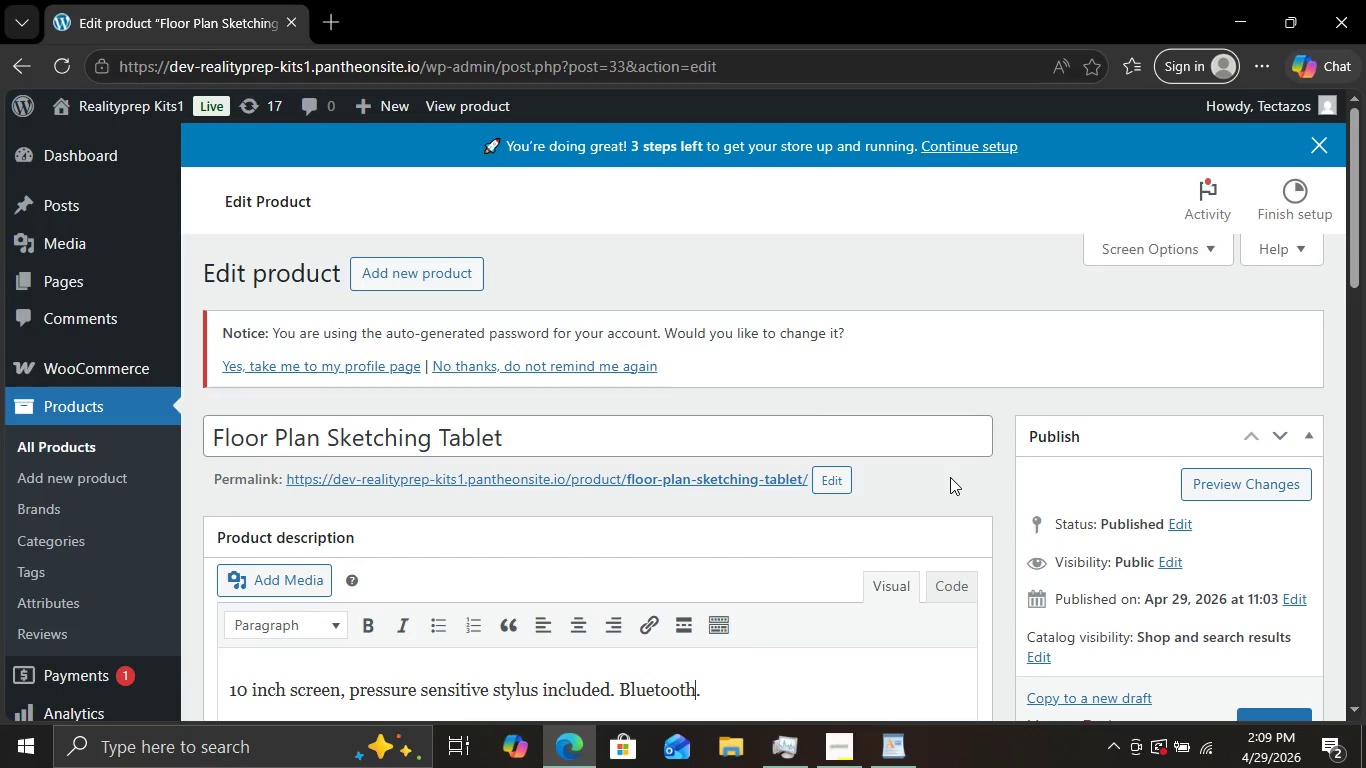 
scroll: coordinate [950, 477], scroll_direction: down, amount: 2.0
 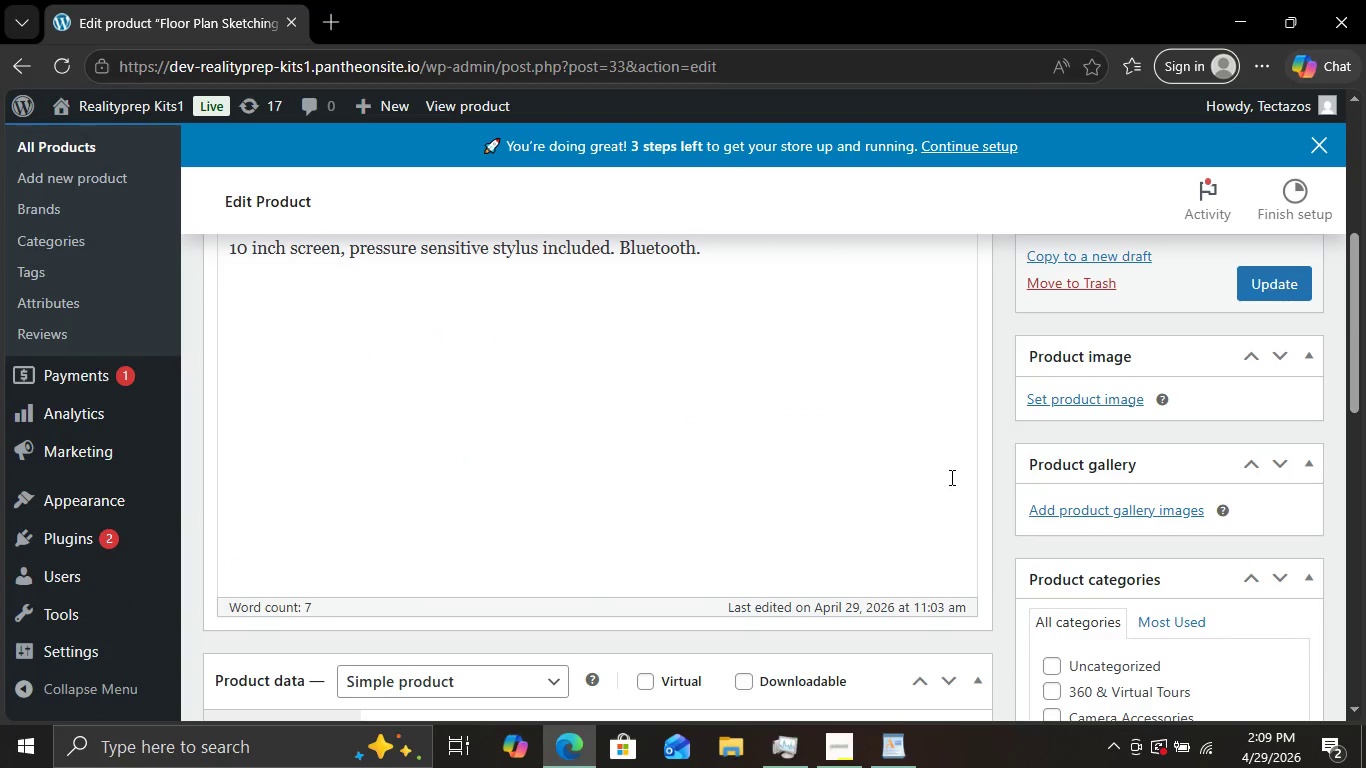 
scroll: coordinate [950, 477], scroll_direction: up, amount: 2.0
 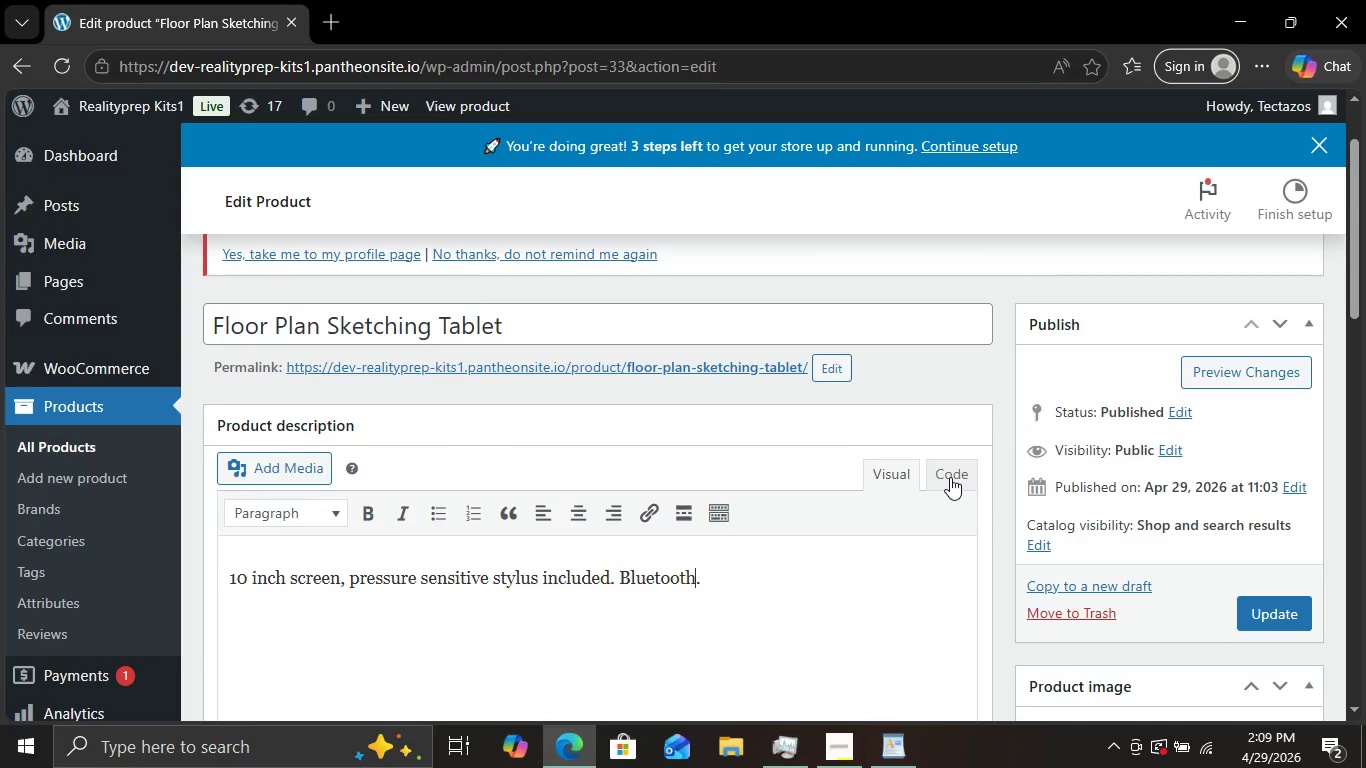 
scroll: coordinate [950, 477], scroll_direction: down, amount: 2.0
 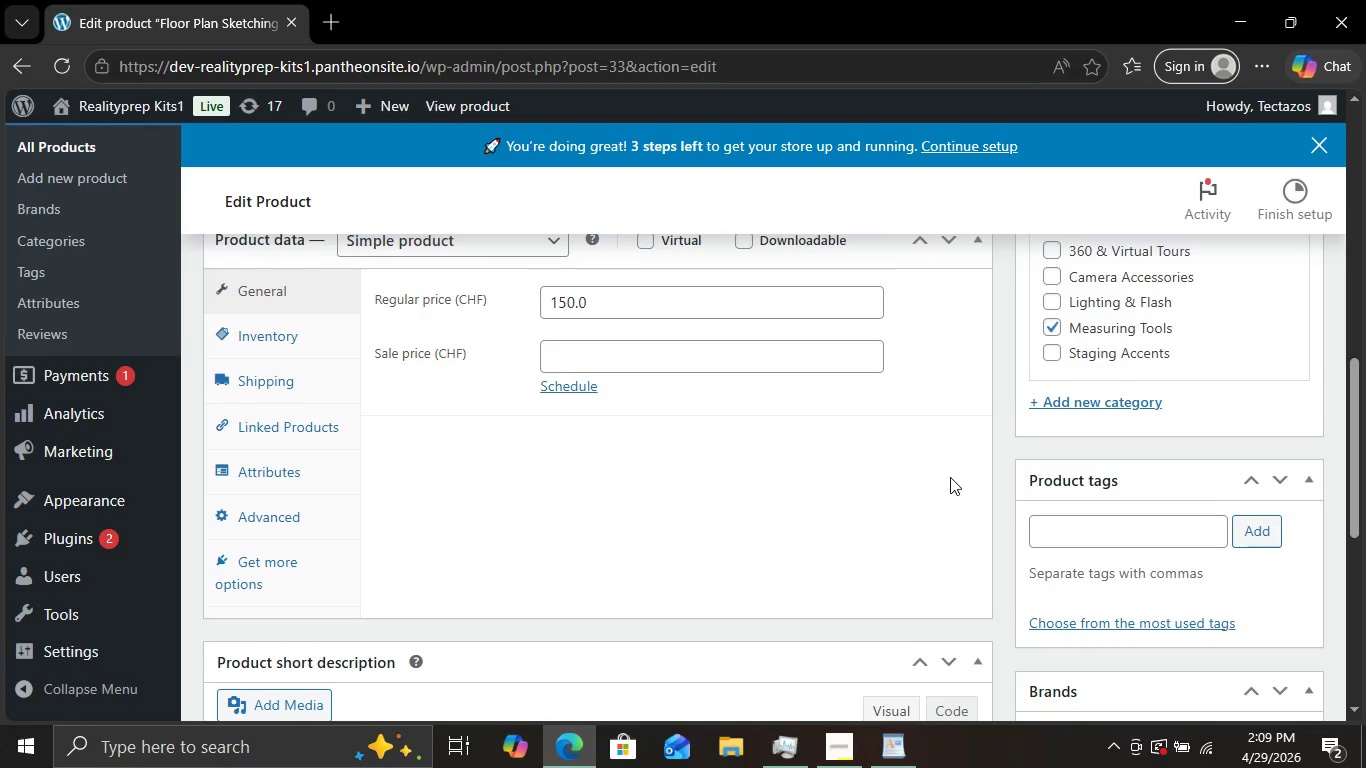 
scroll: coordinate [950, 477], scroll_direction: up, amount: 3.0
 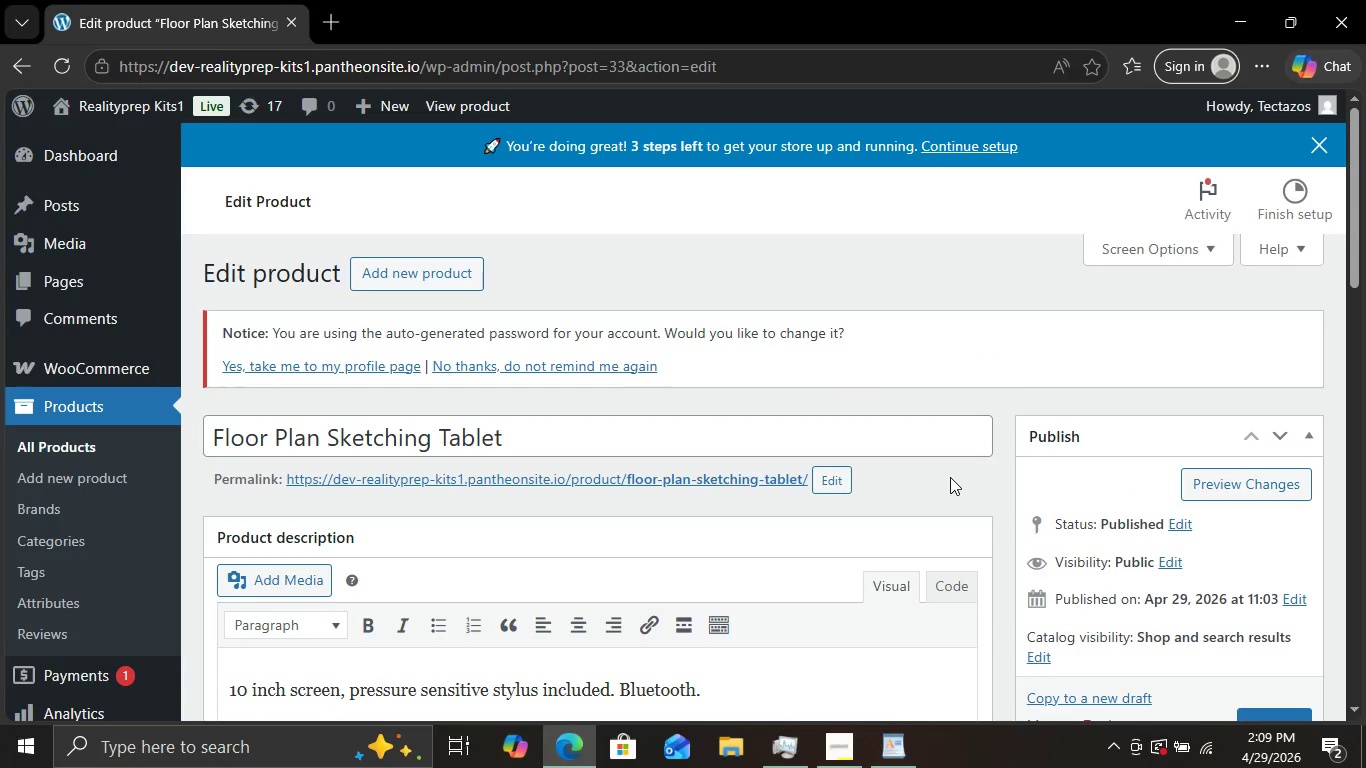 
scroll: coordinate [950, 477], scroll_direction: down, amount: 1.0
 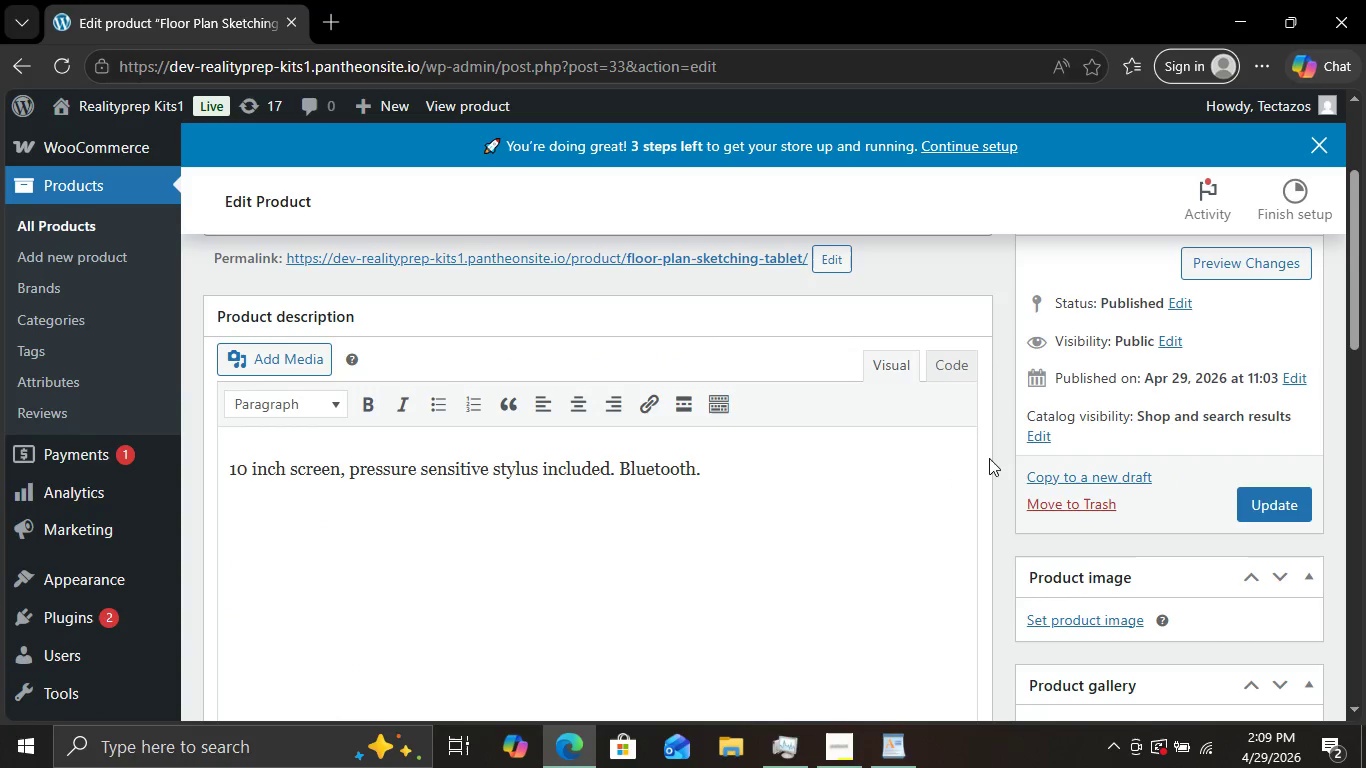 
scroll: coordinate [958, 488], scroll_direction: up, amount: 2.0
 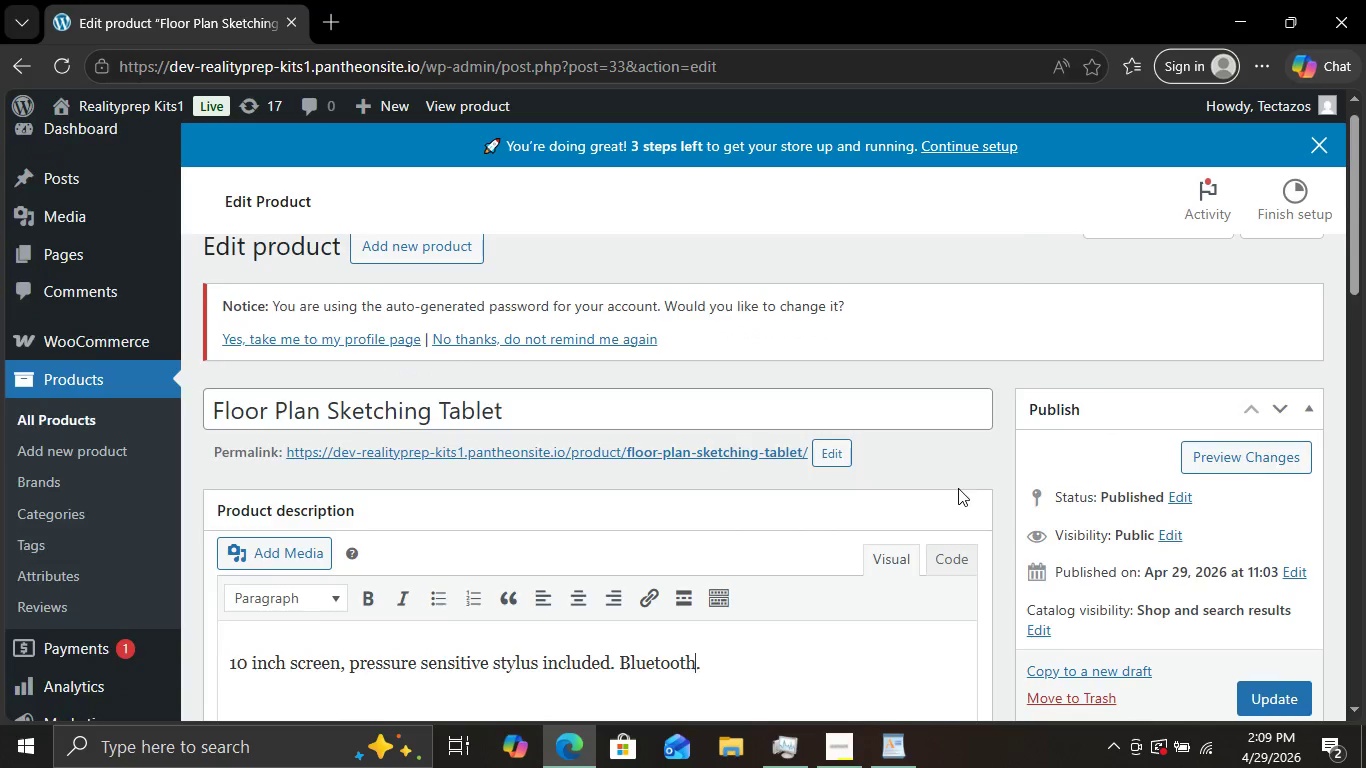 
scroll: coordinate [828, 426], scroll_direction: down, amount: 6.0
 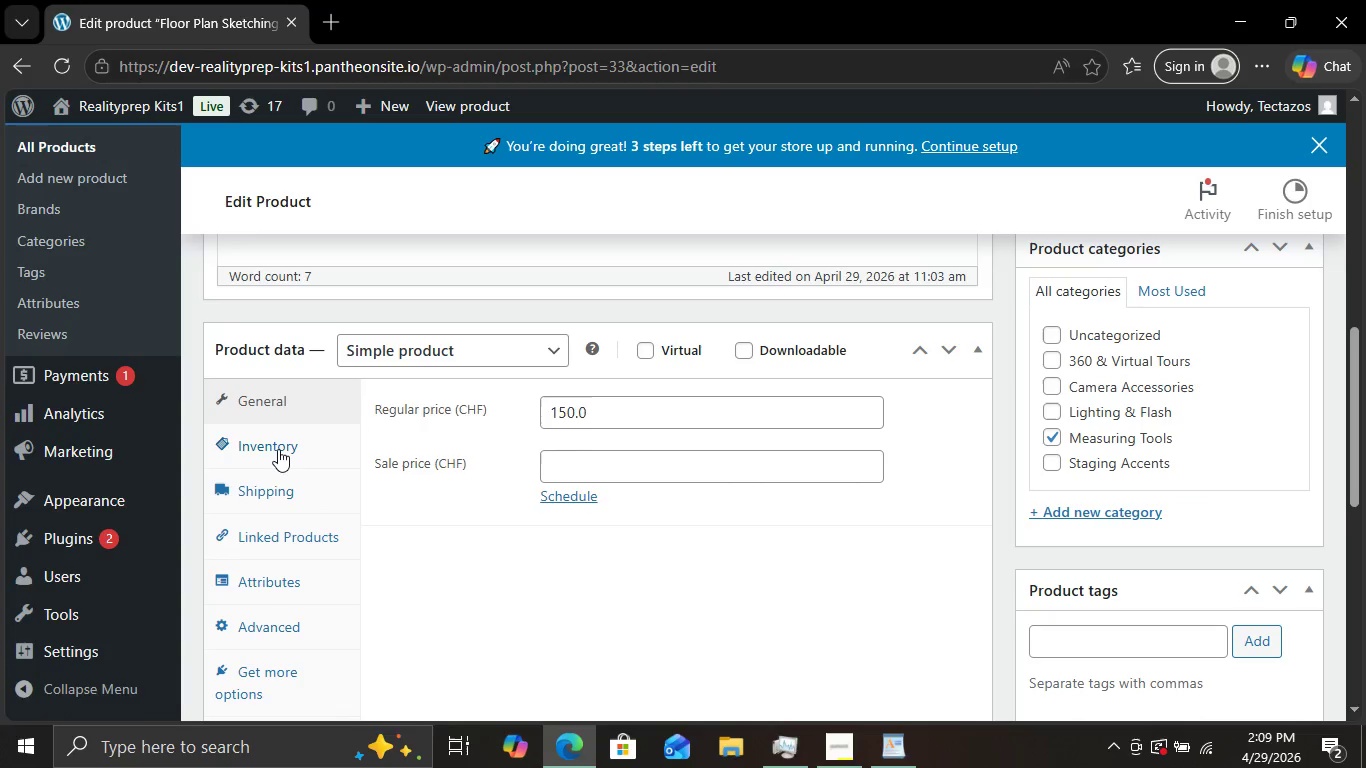 
left_click([278, 449])
 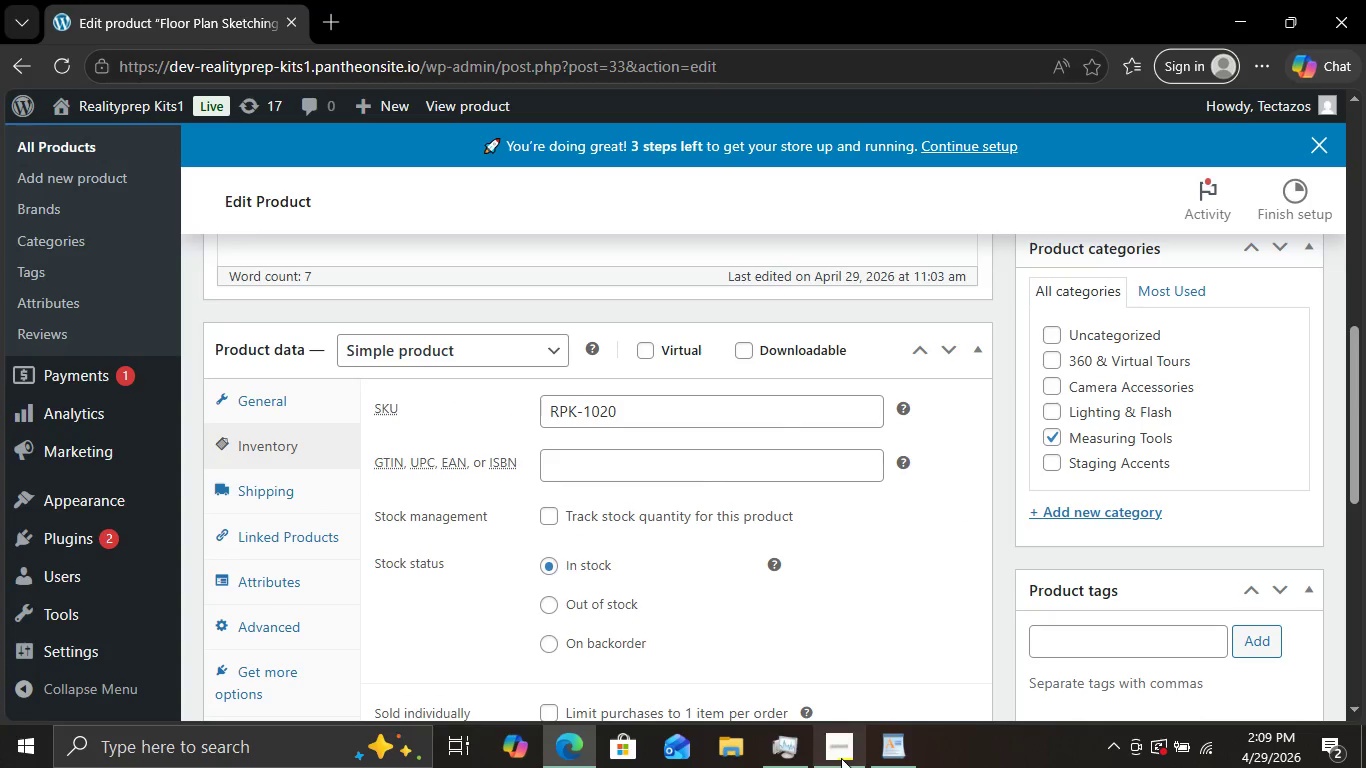 
left_click([844, 761])